 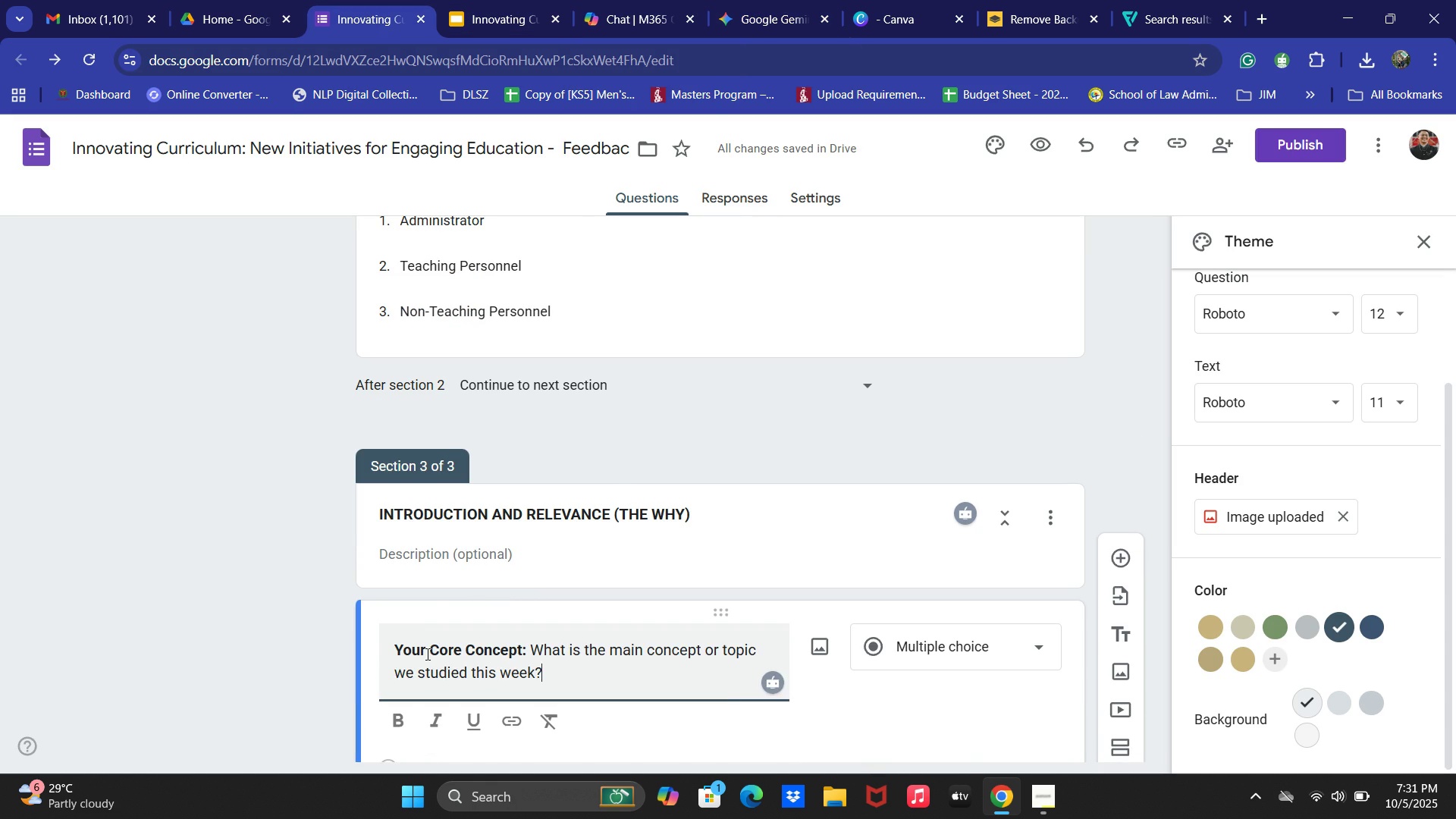 
scroll: coordinate [806, 698], scroll_direction: down, amount: 2.0
 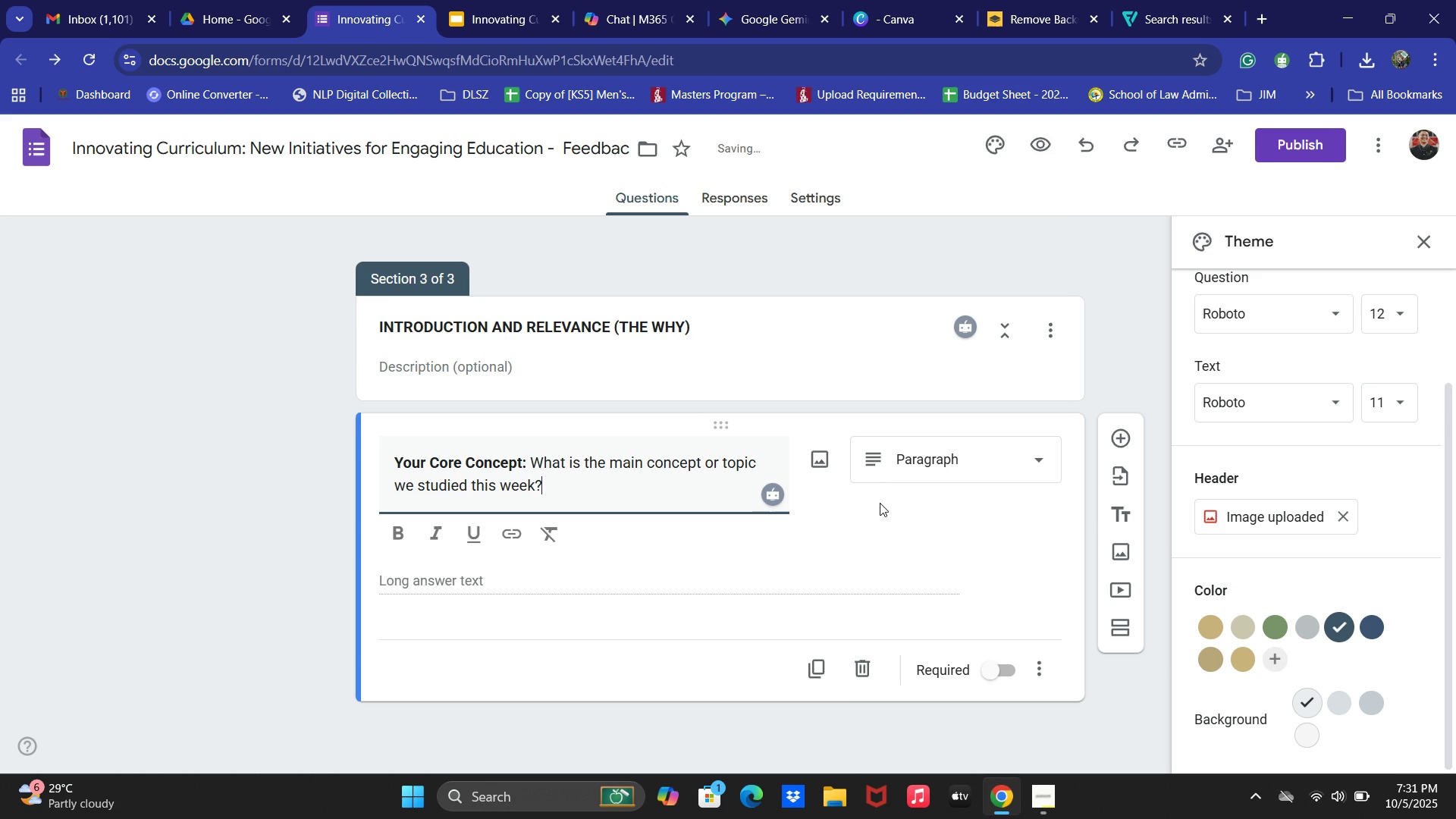 
left_click([899, 458])
 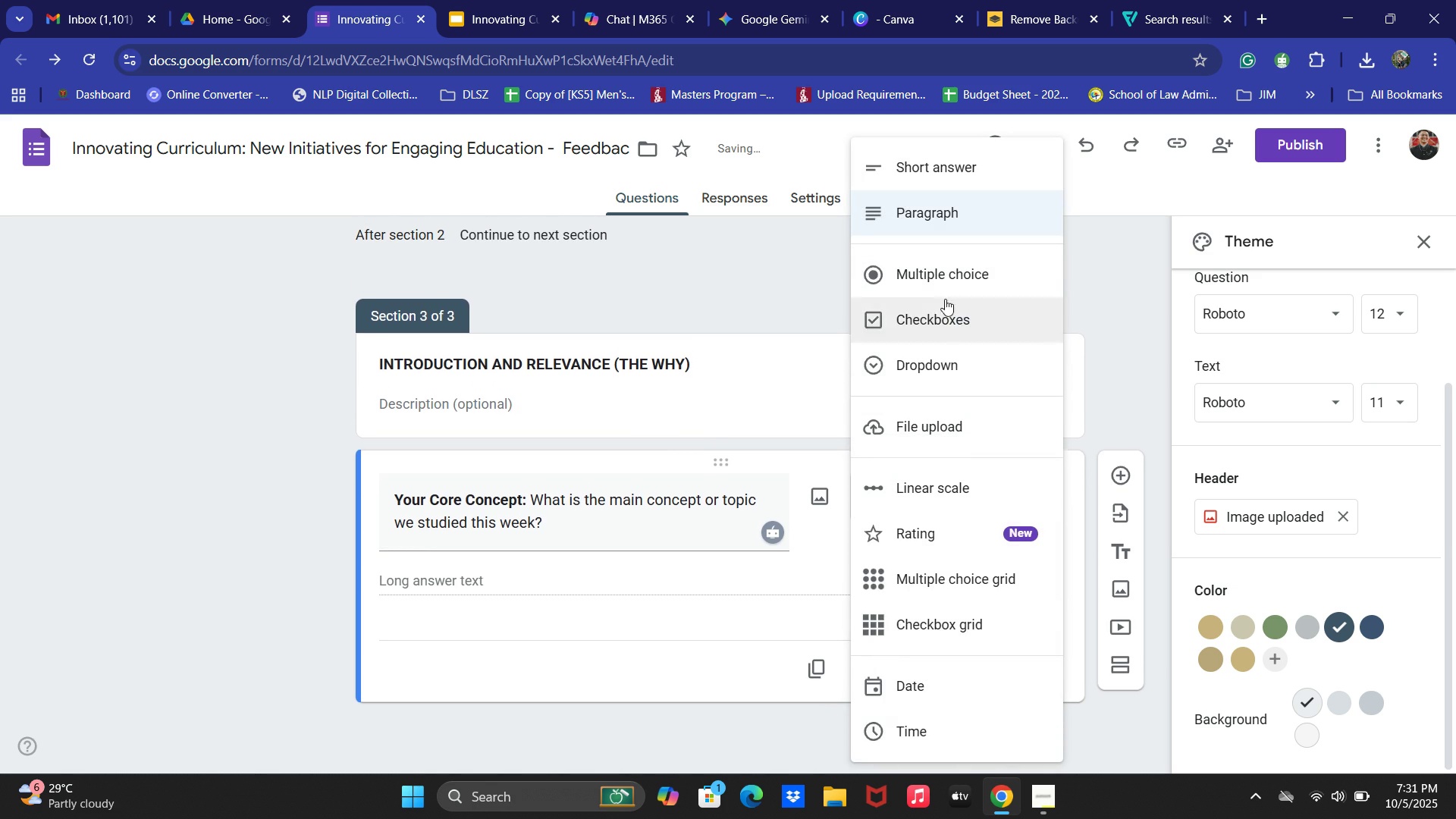 
left_click([902, 164])
 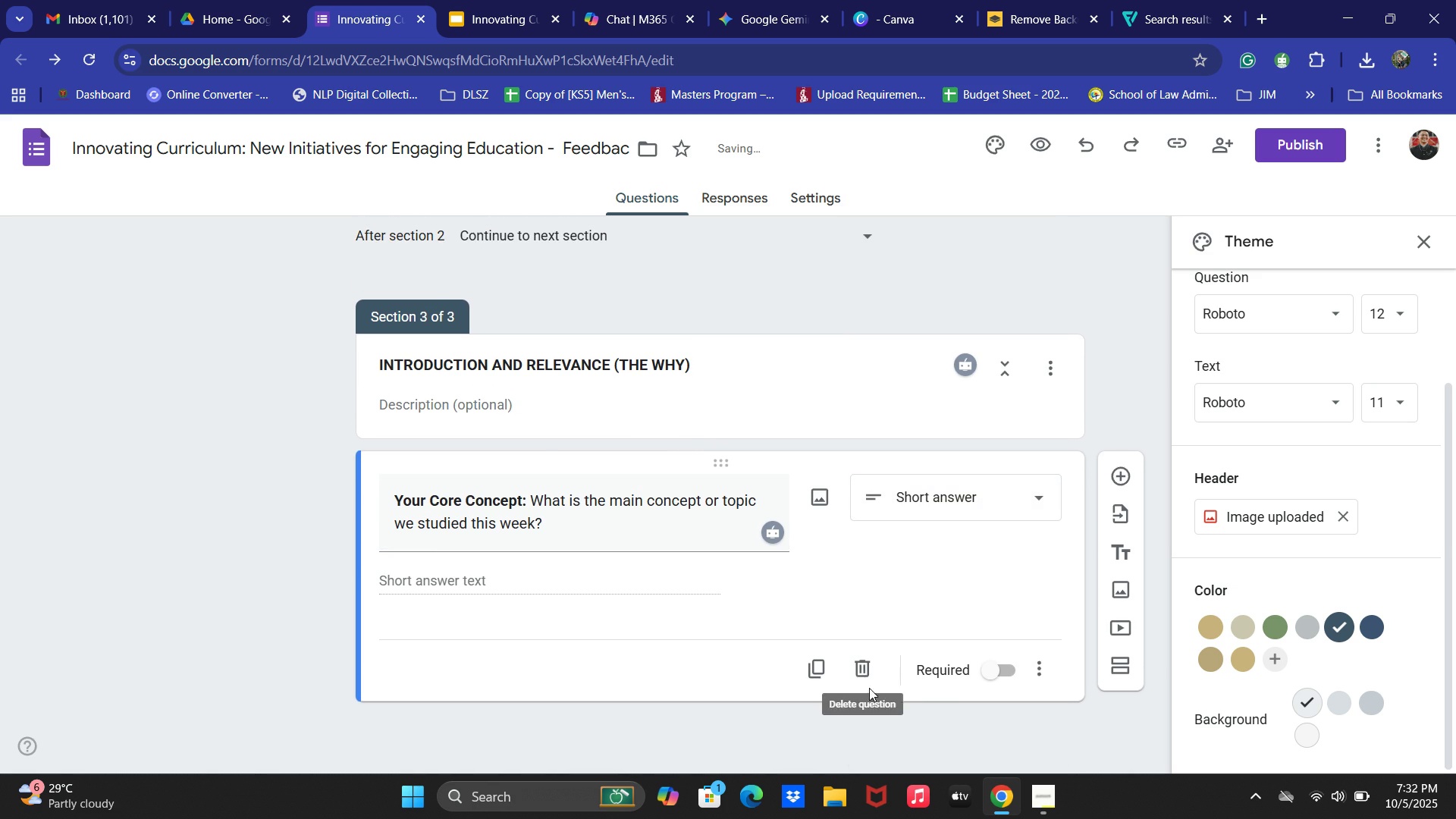 
left_click([1003, 670])
 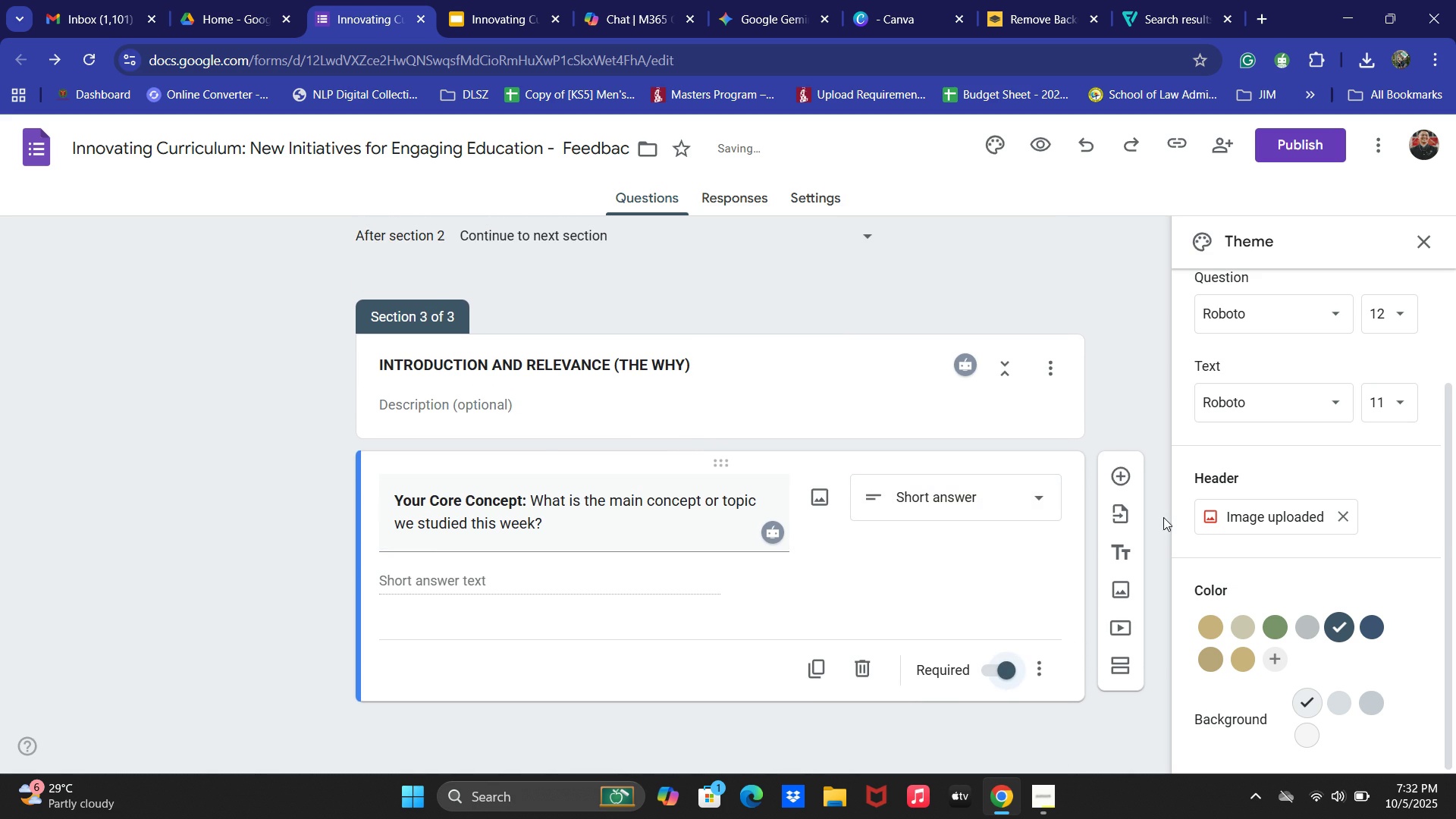 
left_click([1131, 485])
 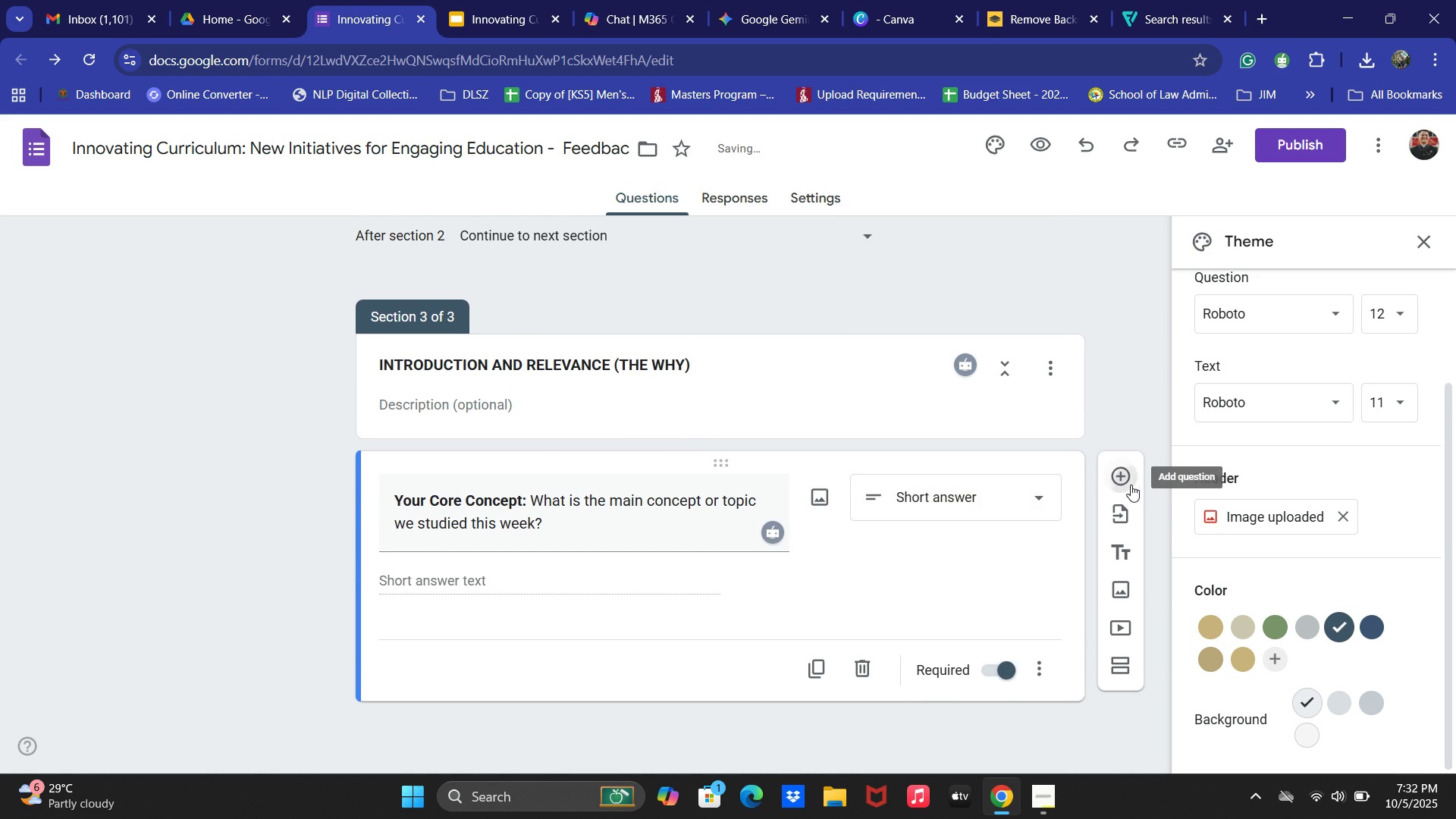 
key(Alt+AltLeft)
 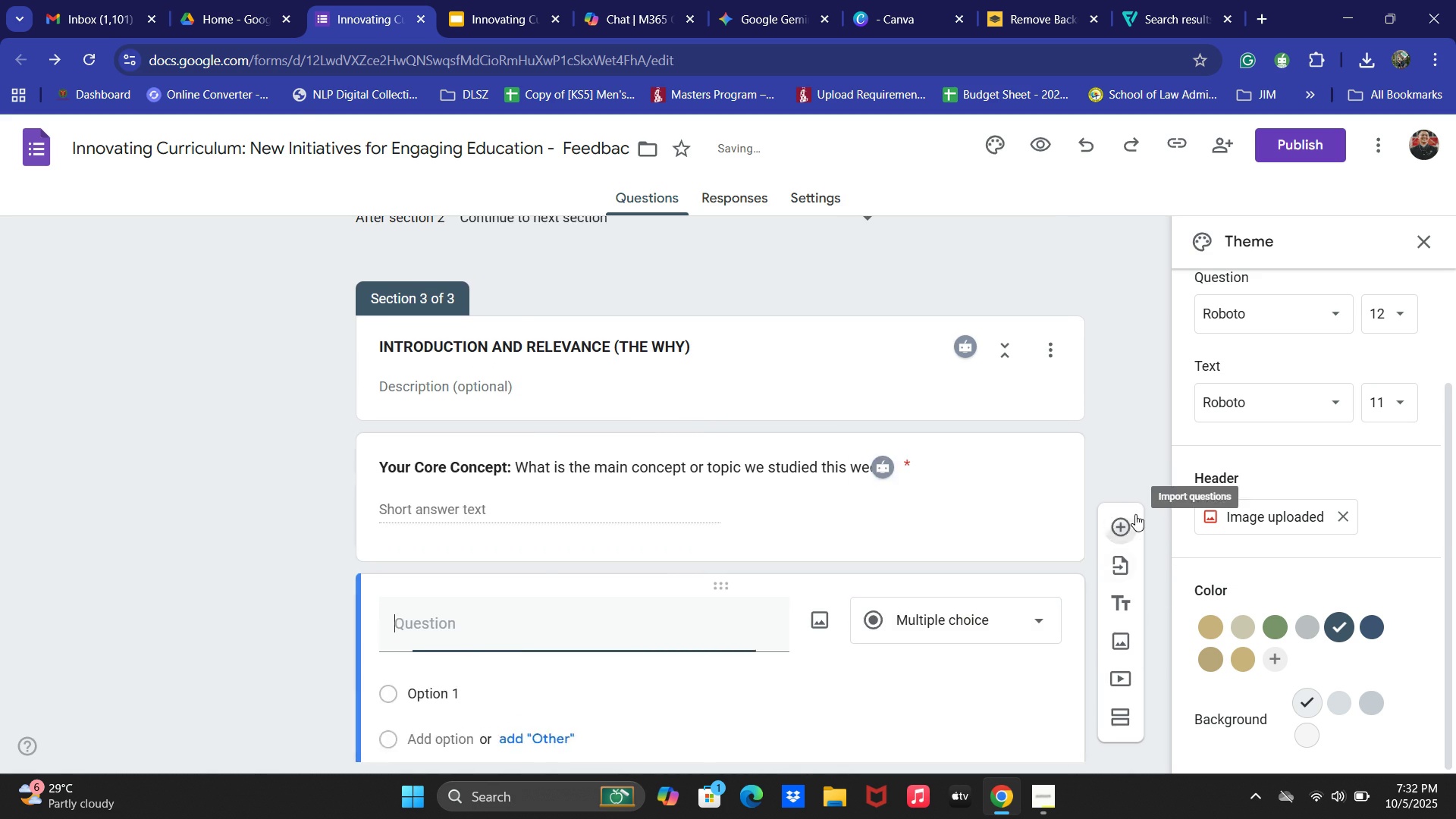 
key(Alt+AltLeft)
 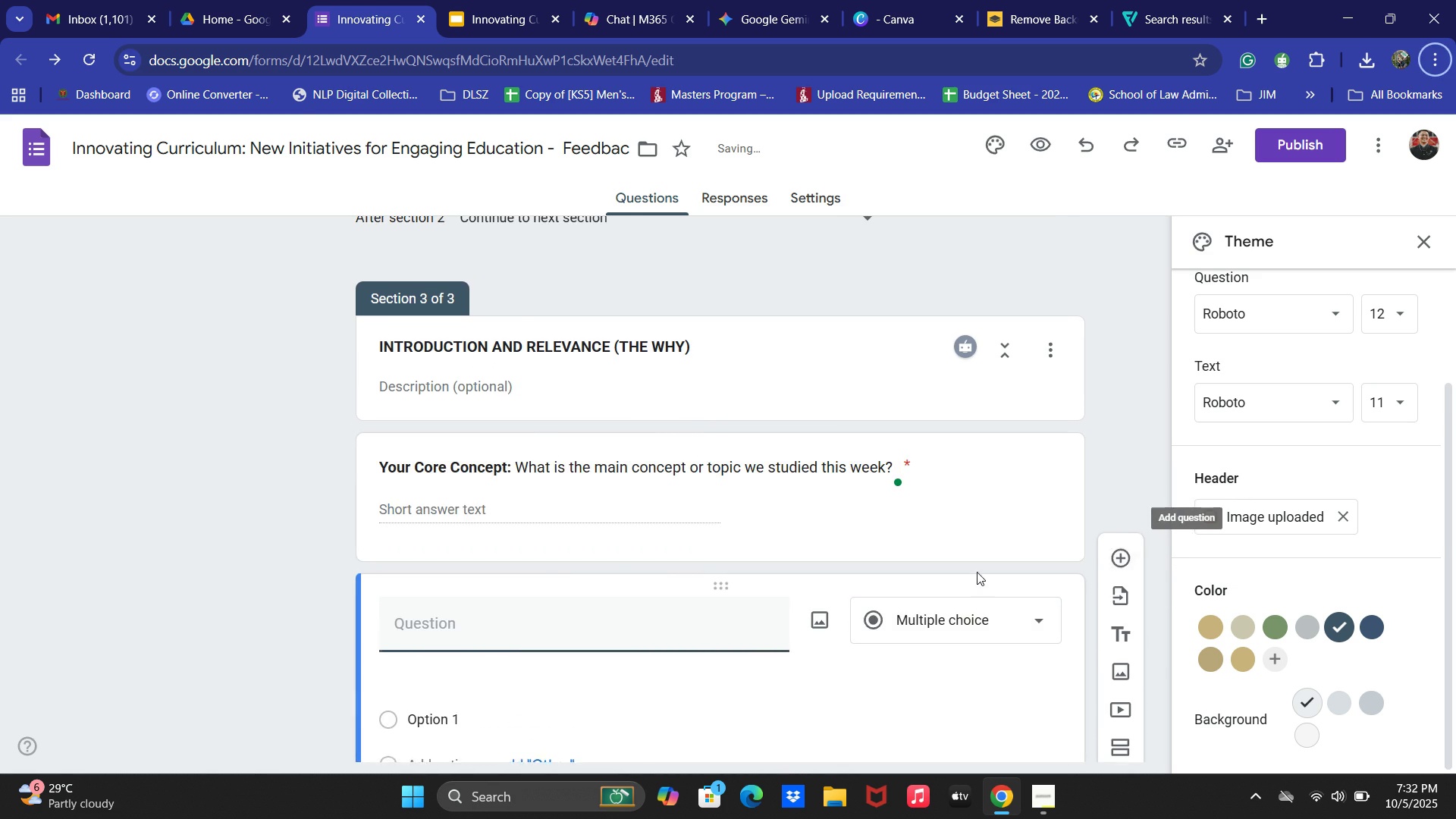 
key(Alt+Tab)